 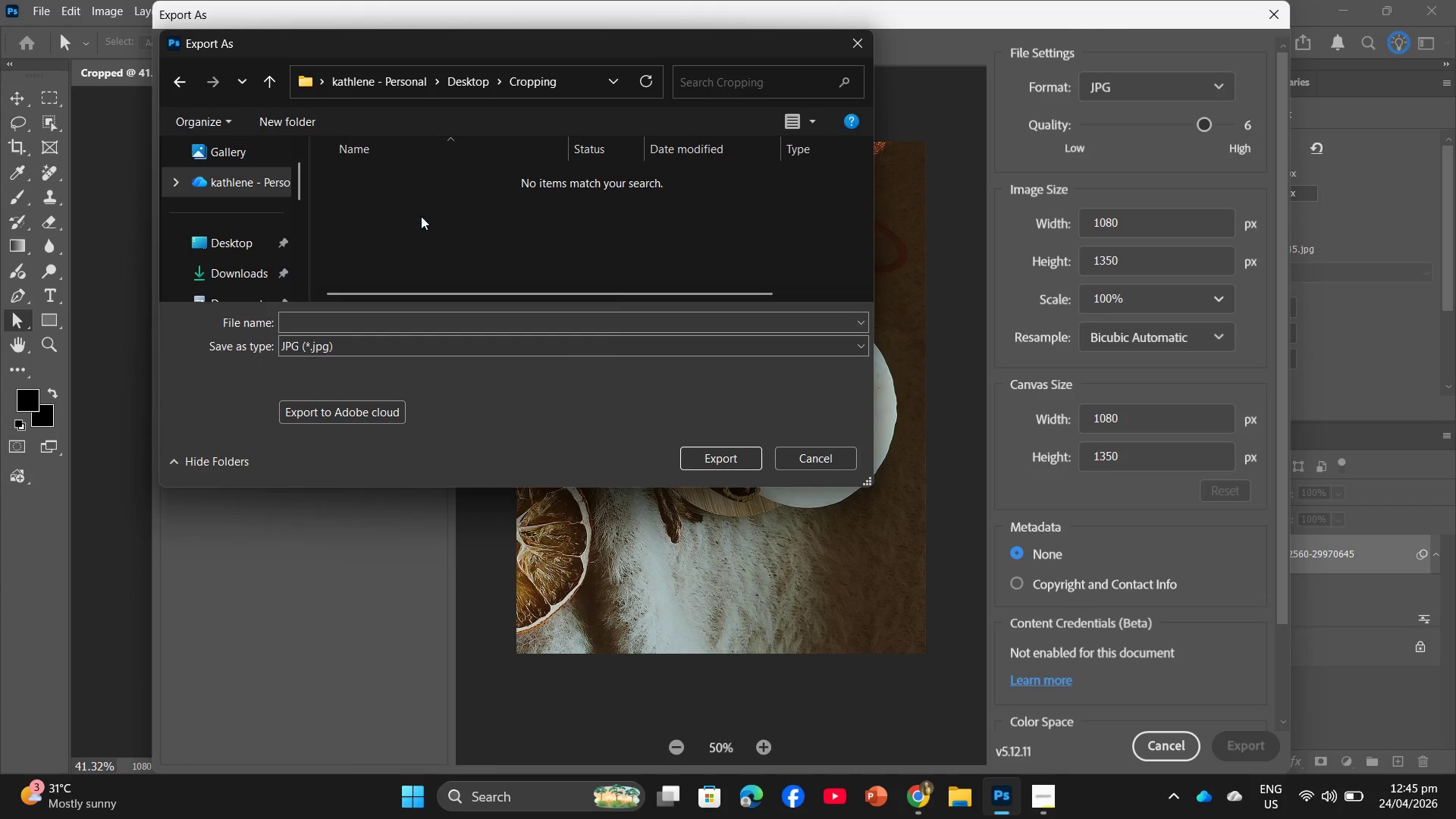 
left_click([687, 124])
 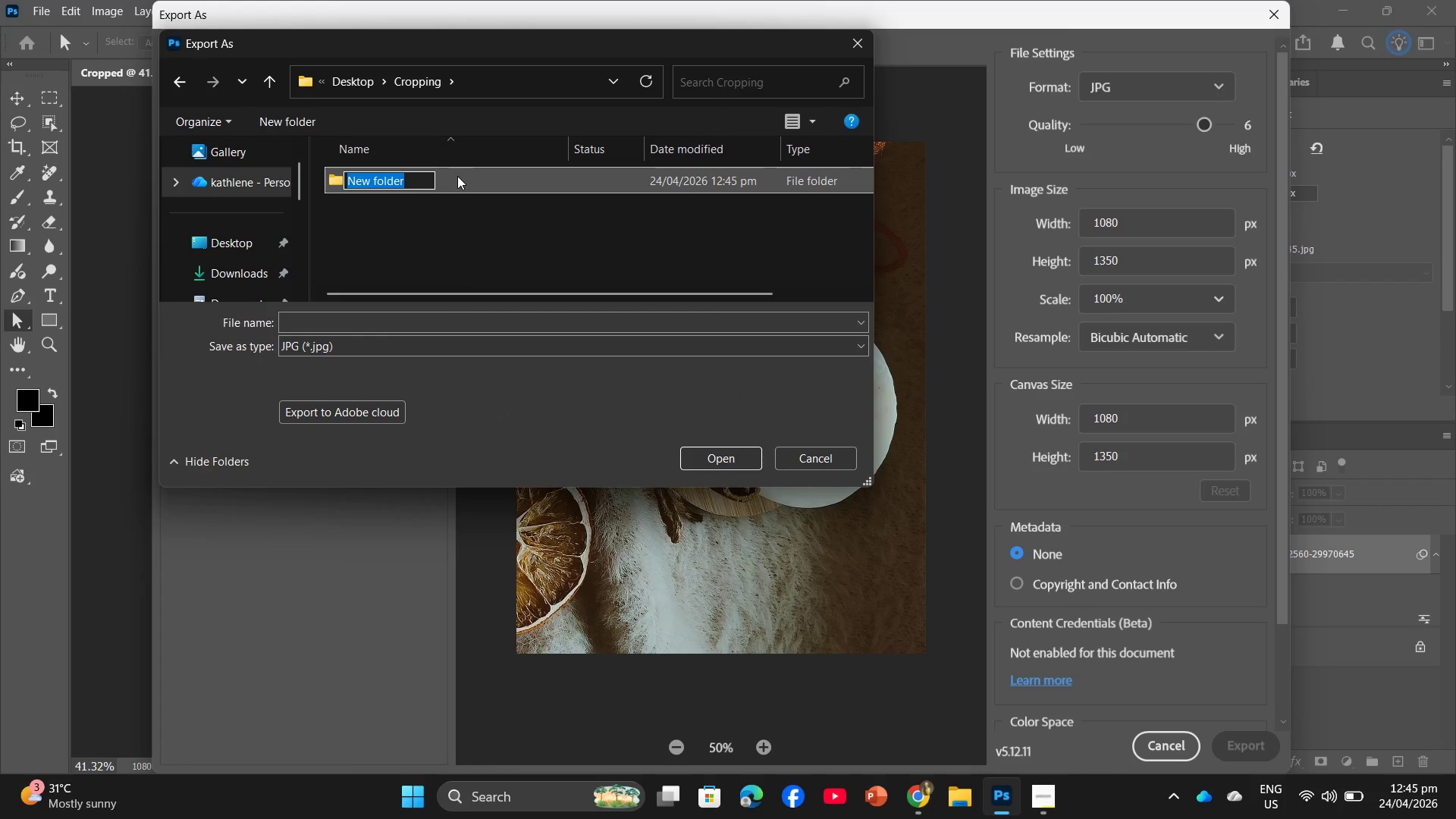 
type(Exports)
 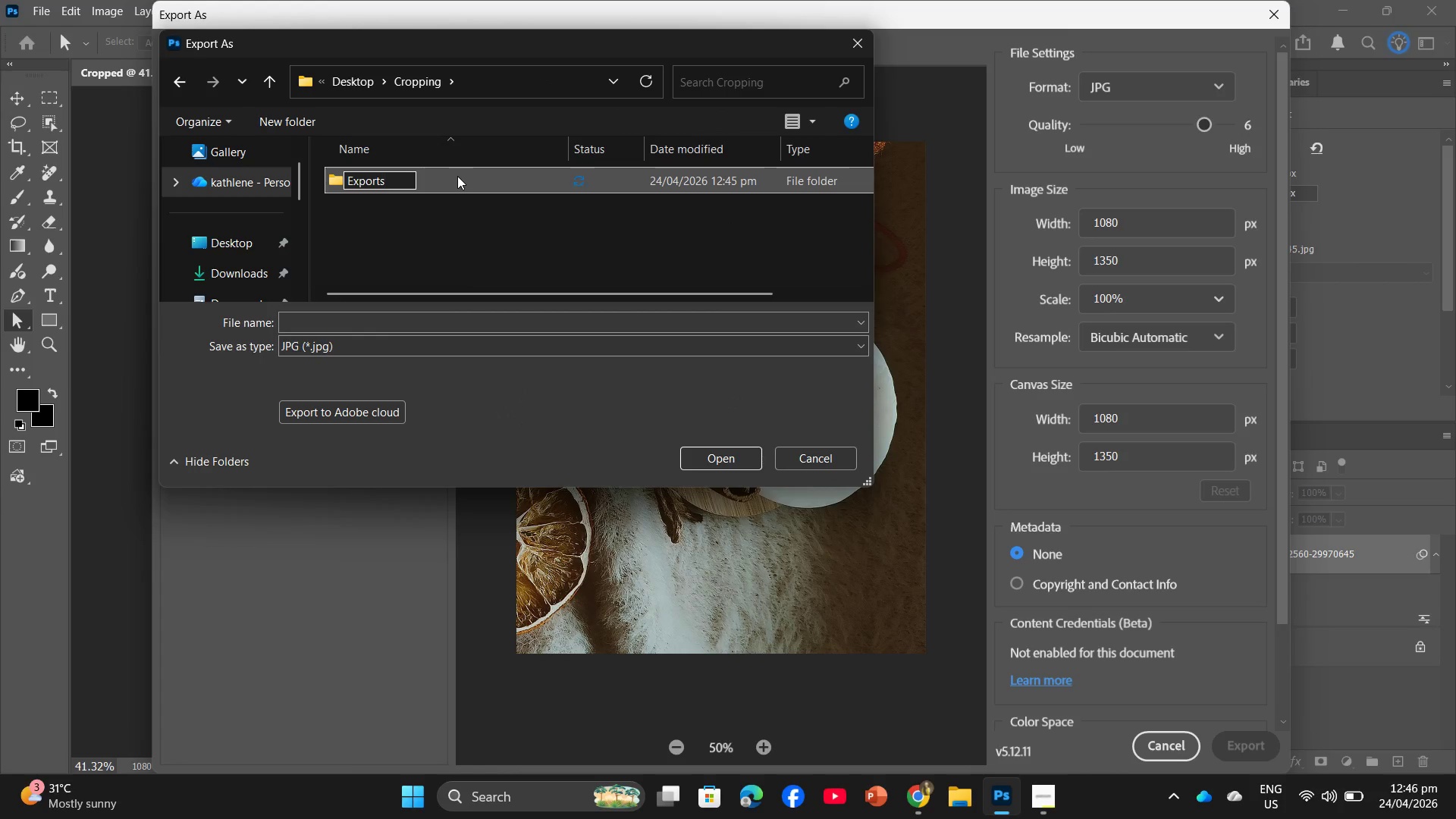 
key(Enter)
 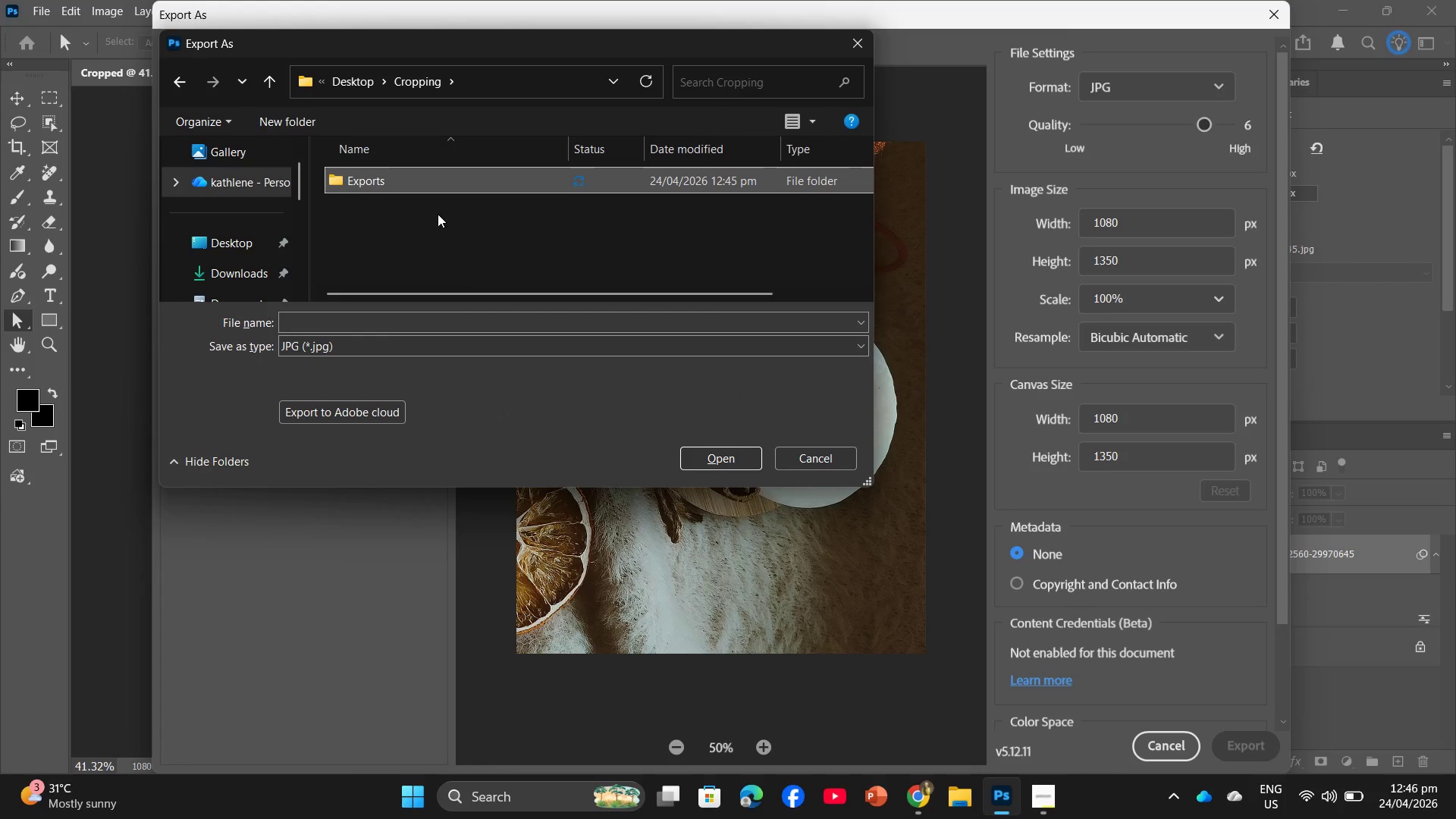 
right_click([438, 214])
 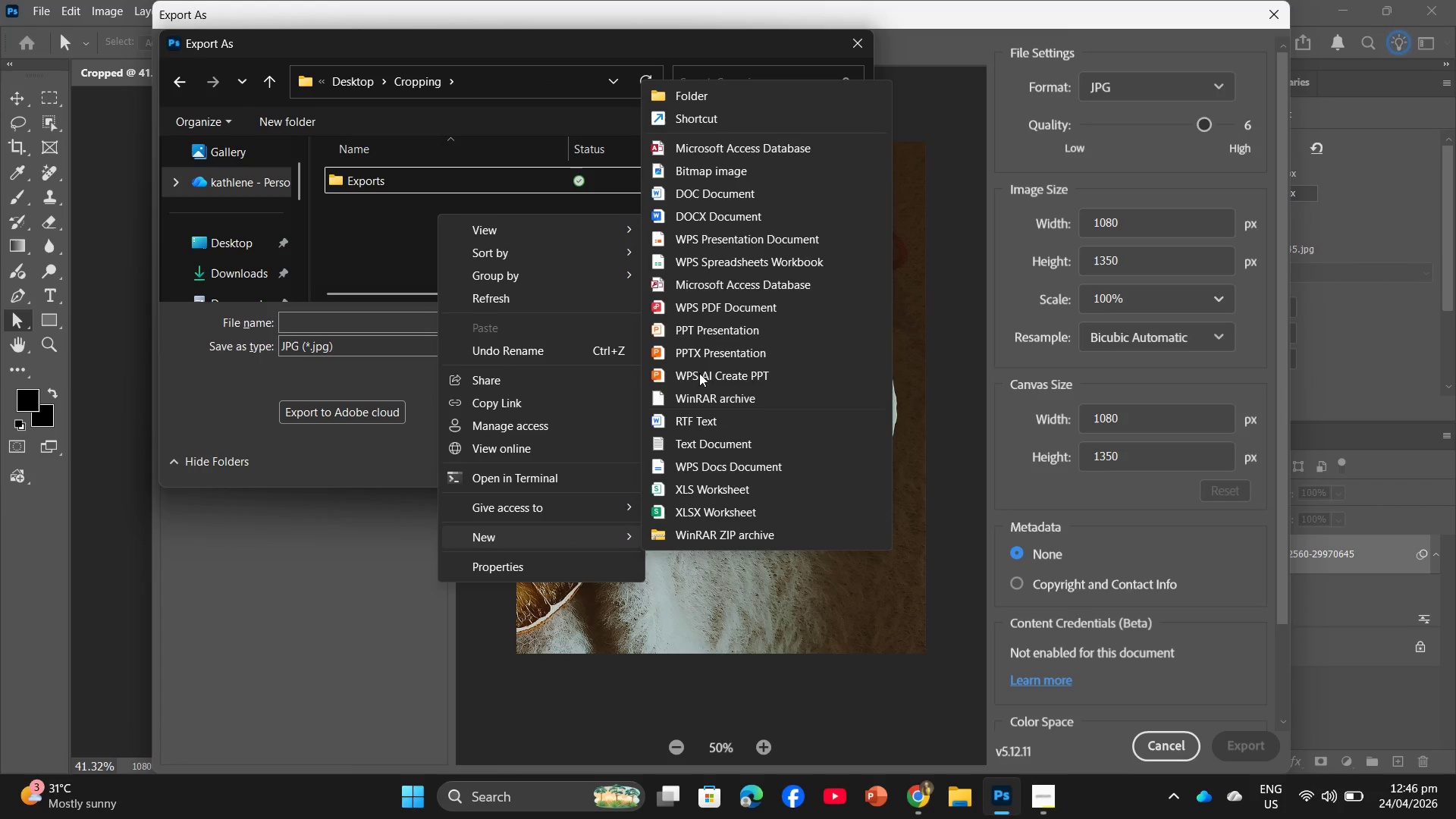 
left_click([718, 96])
 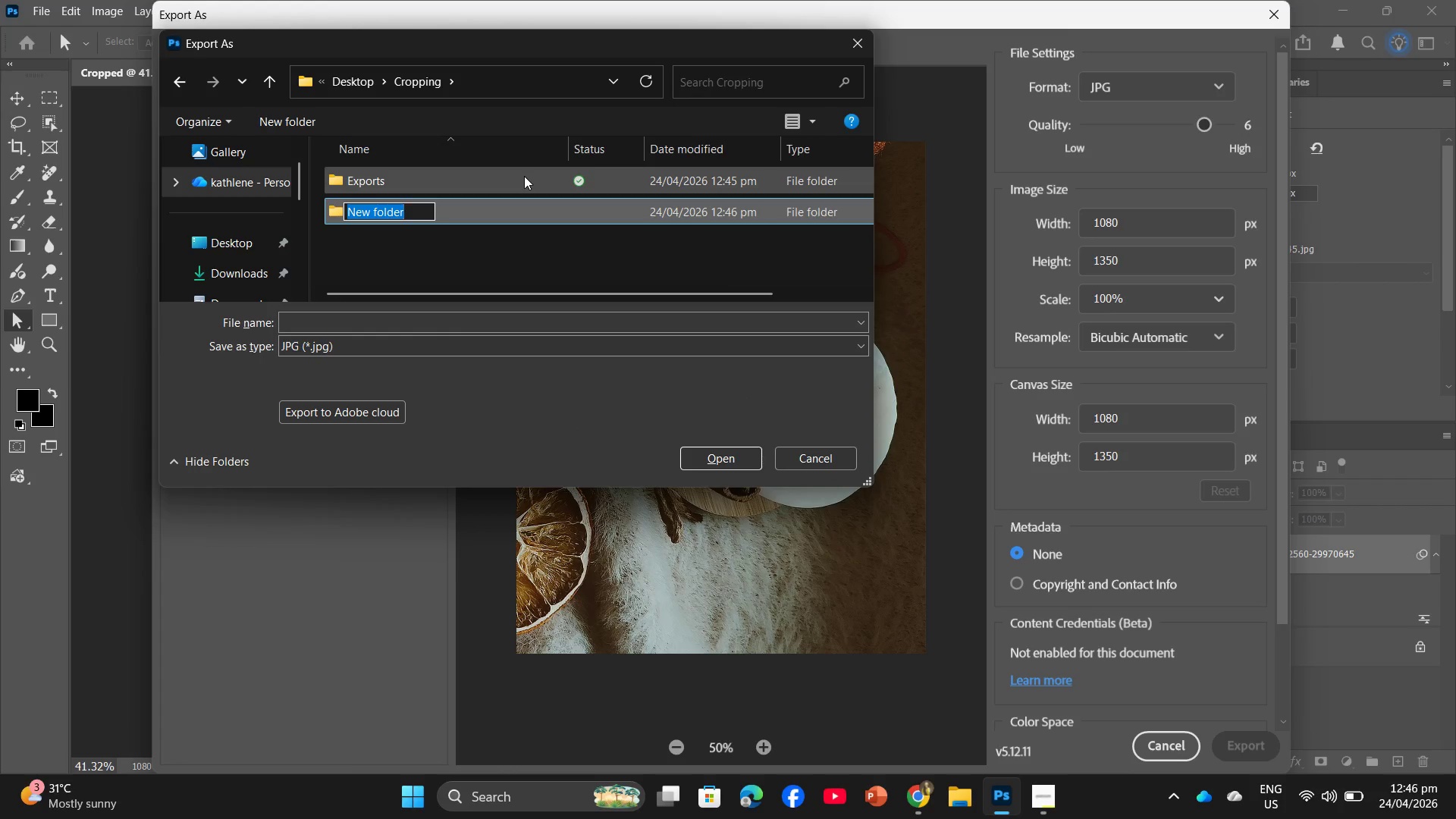 
type(Before an )
key(Backspace)
type(d after)
 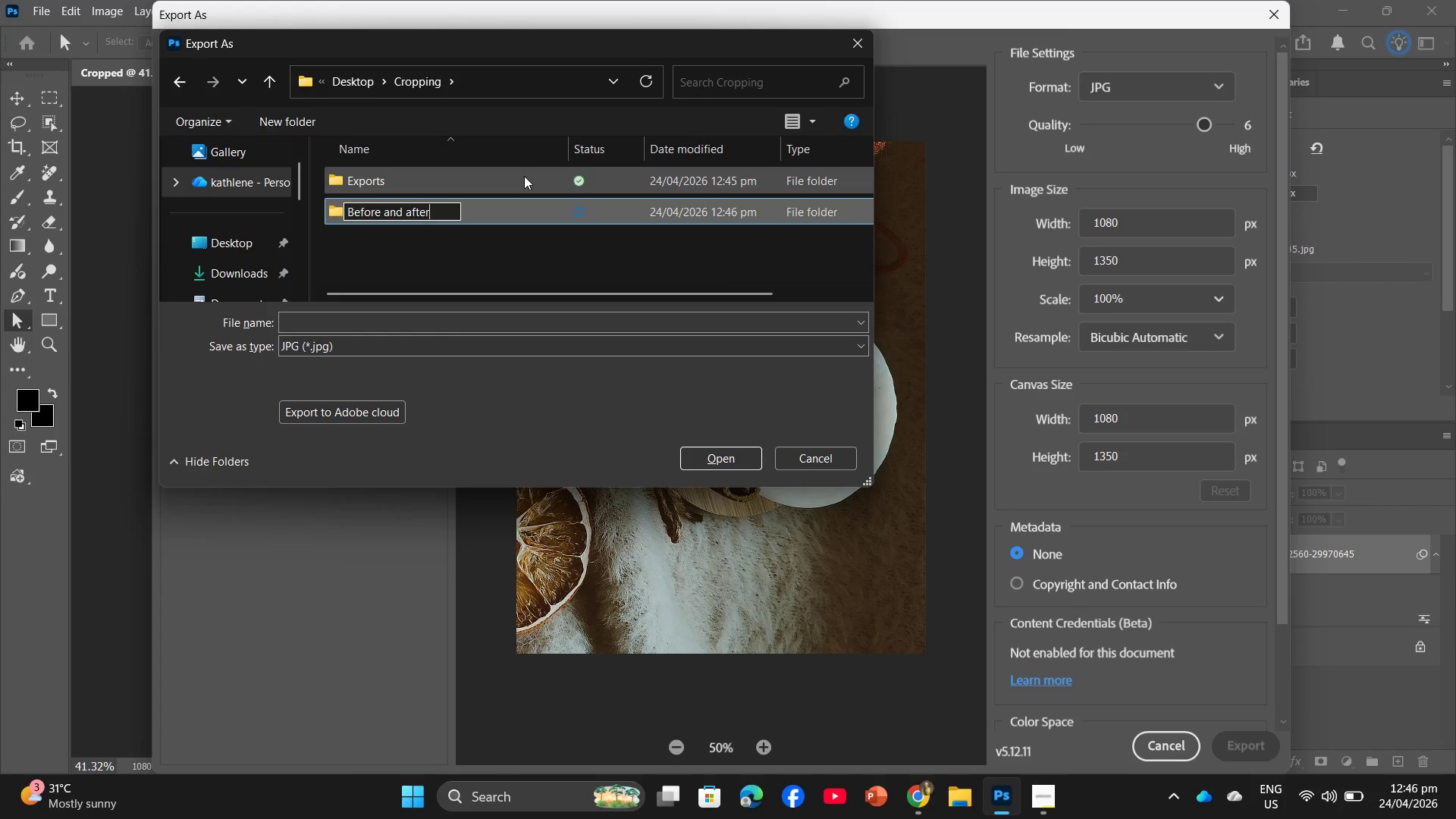 
key(Enter)
 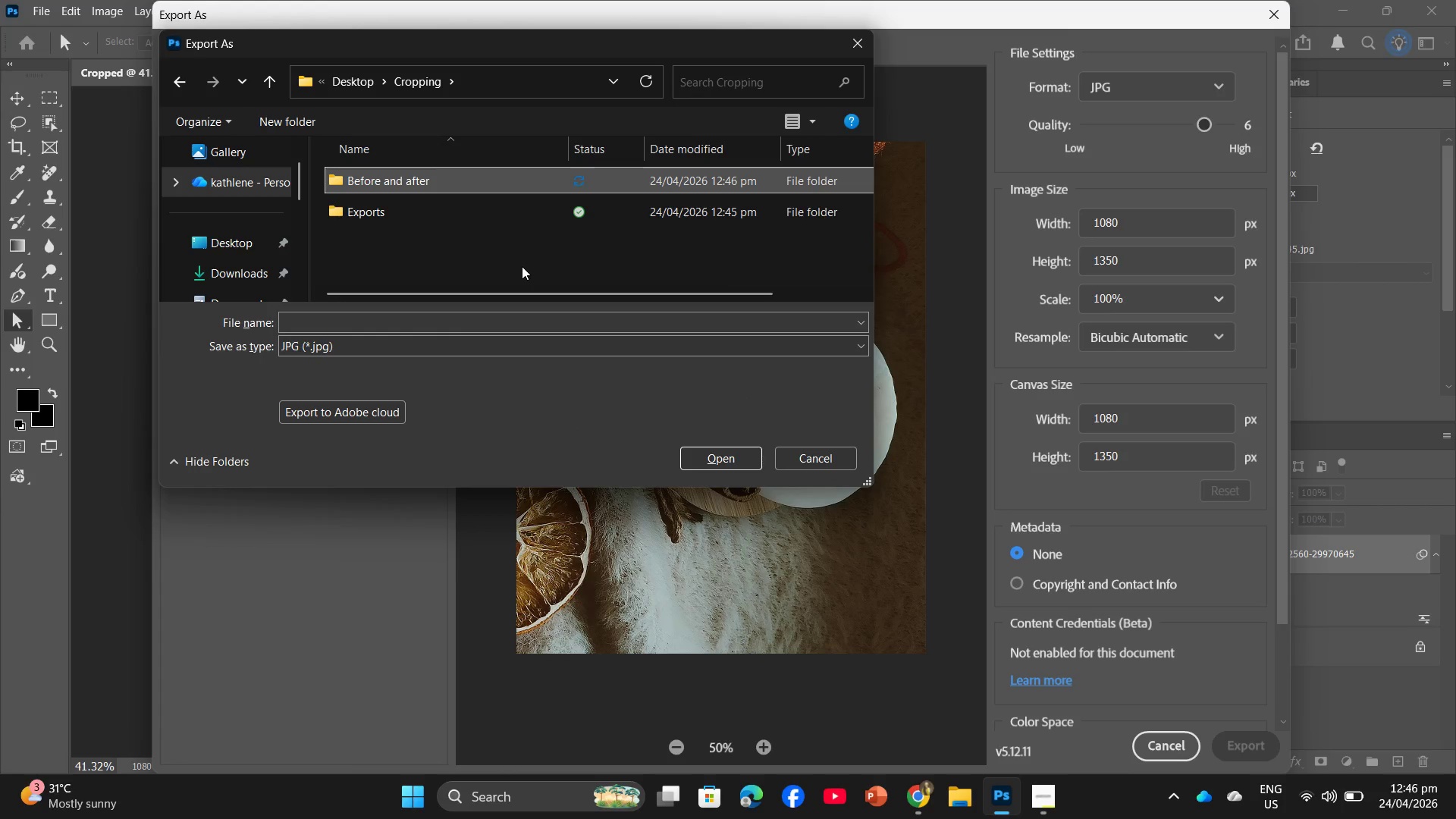 
right_click([522, 265])
 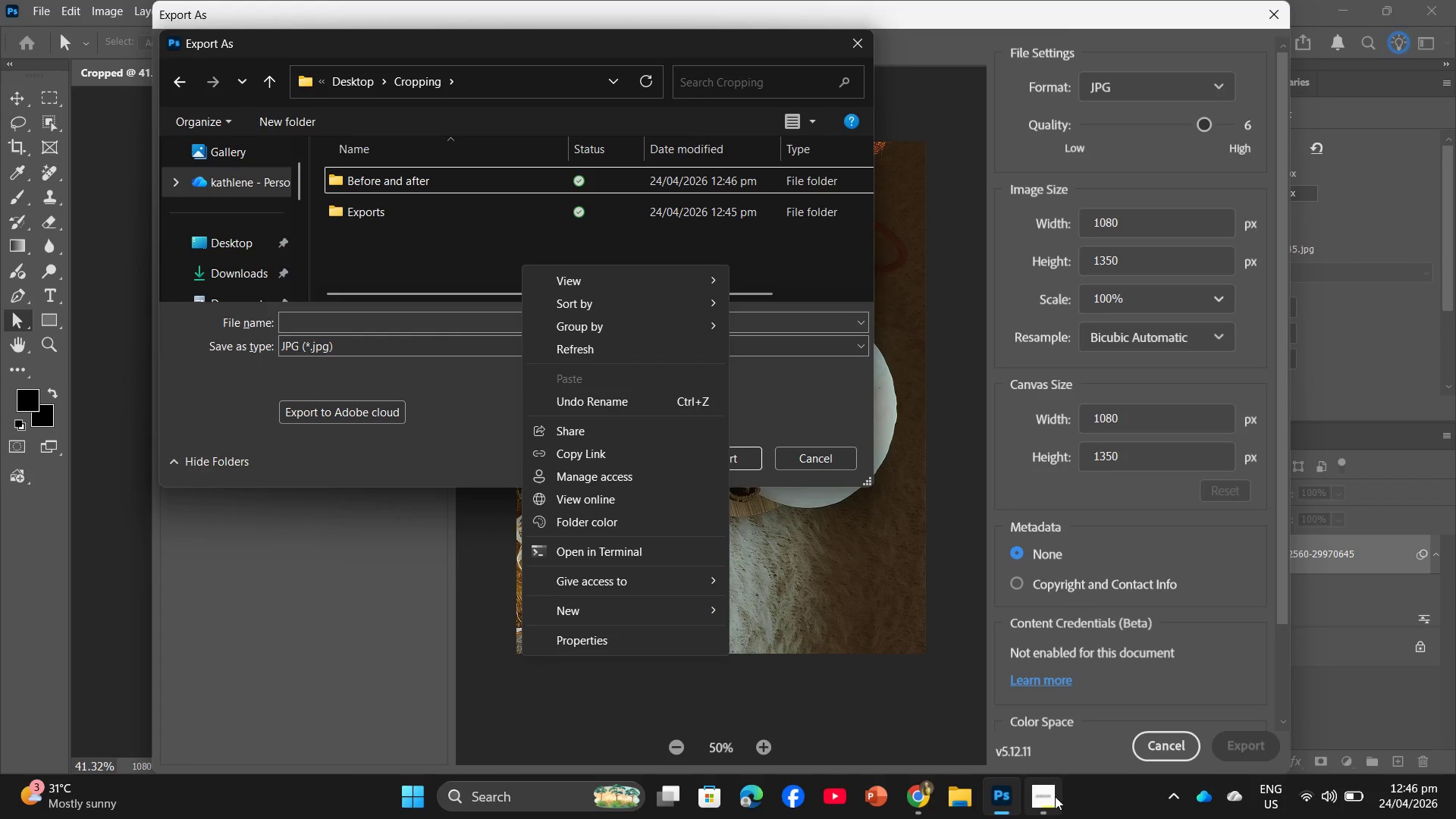 
left_click([1053, 805])